 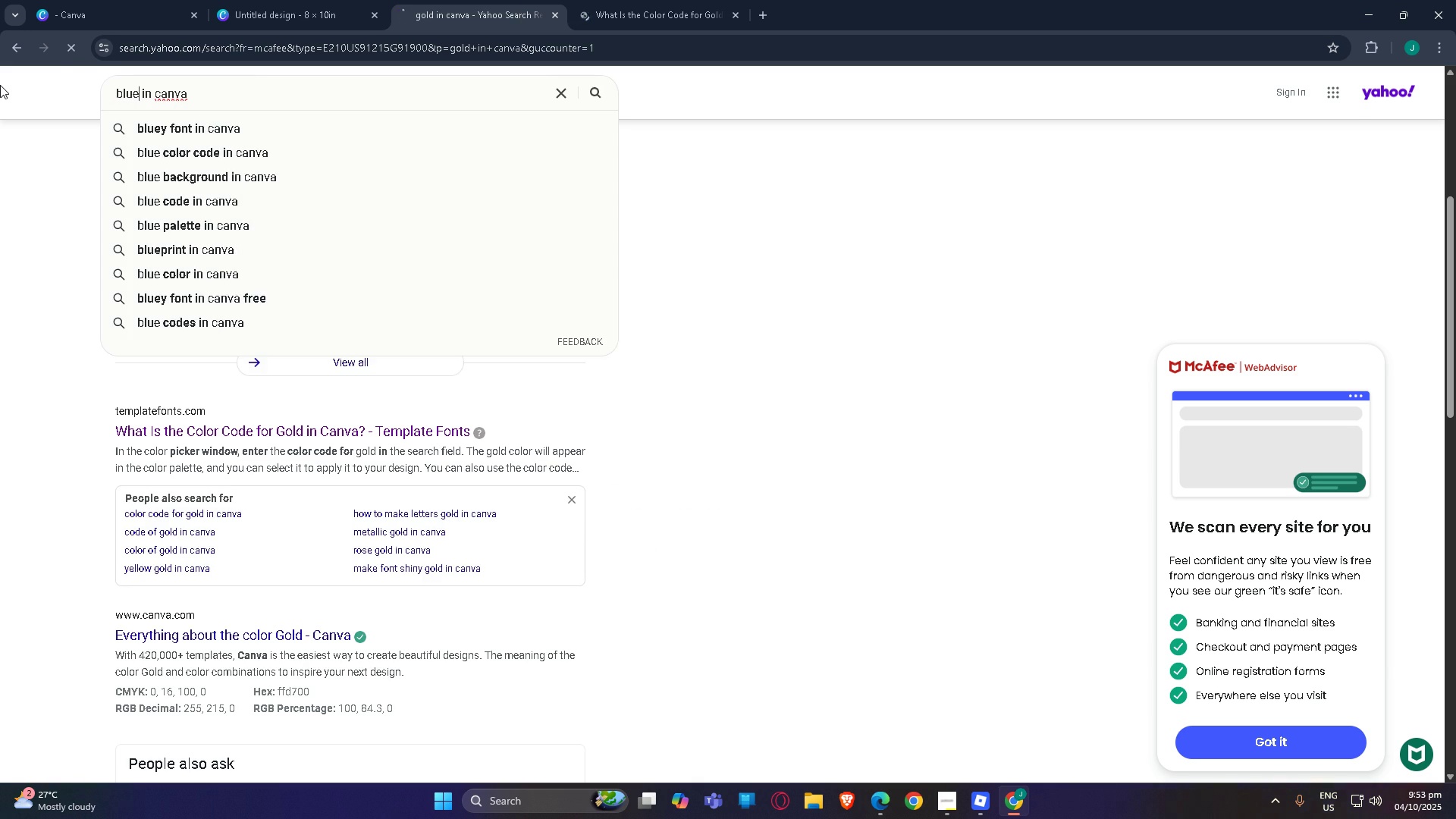 
key(Enter)
 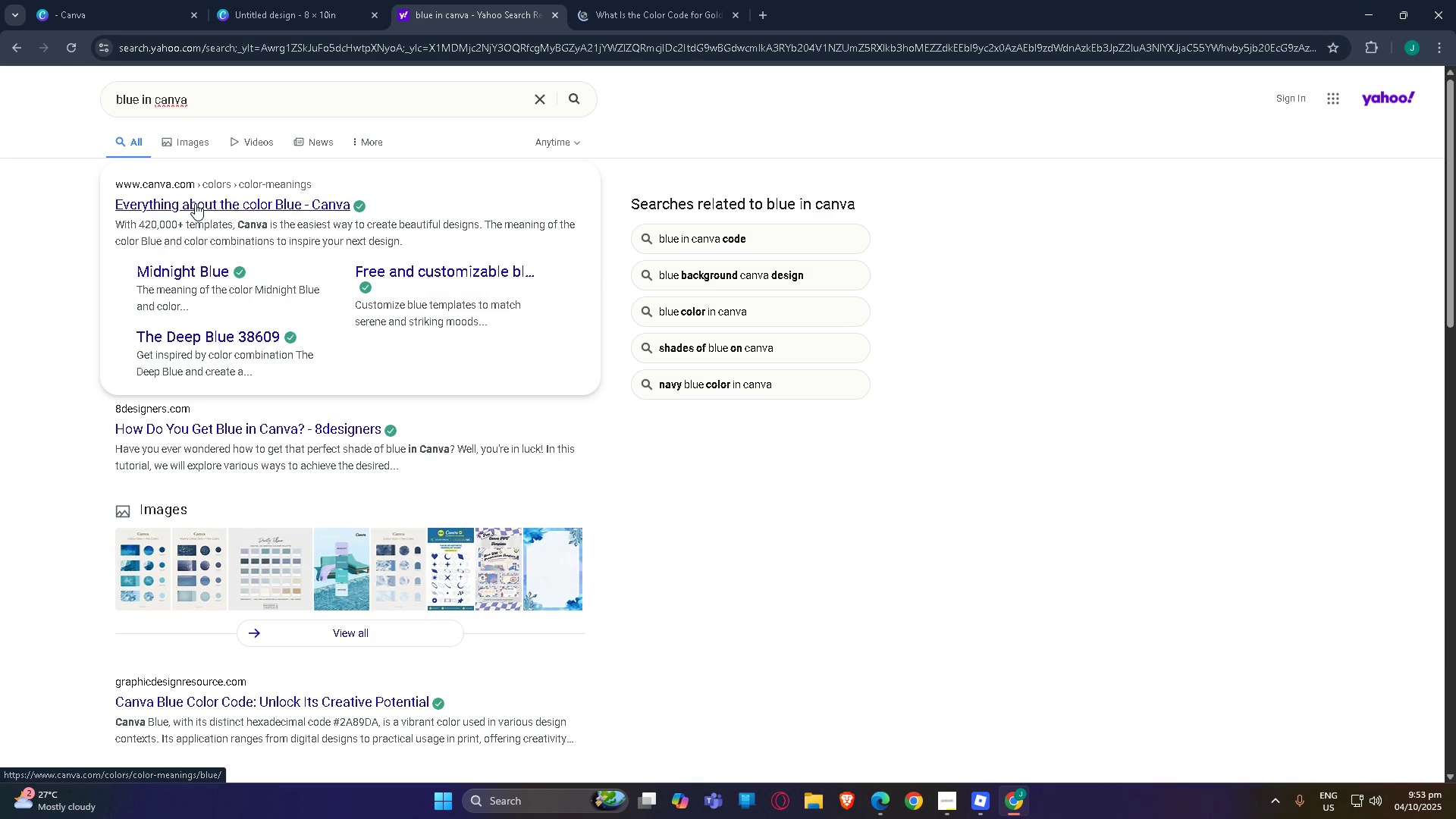 
left_click([195, 203])
 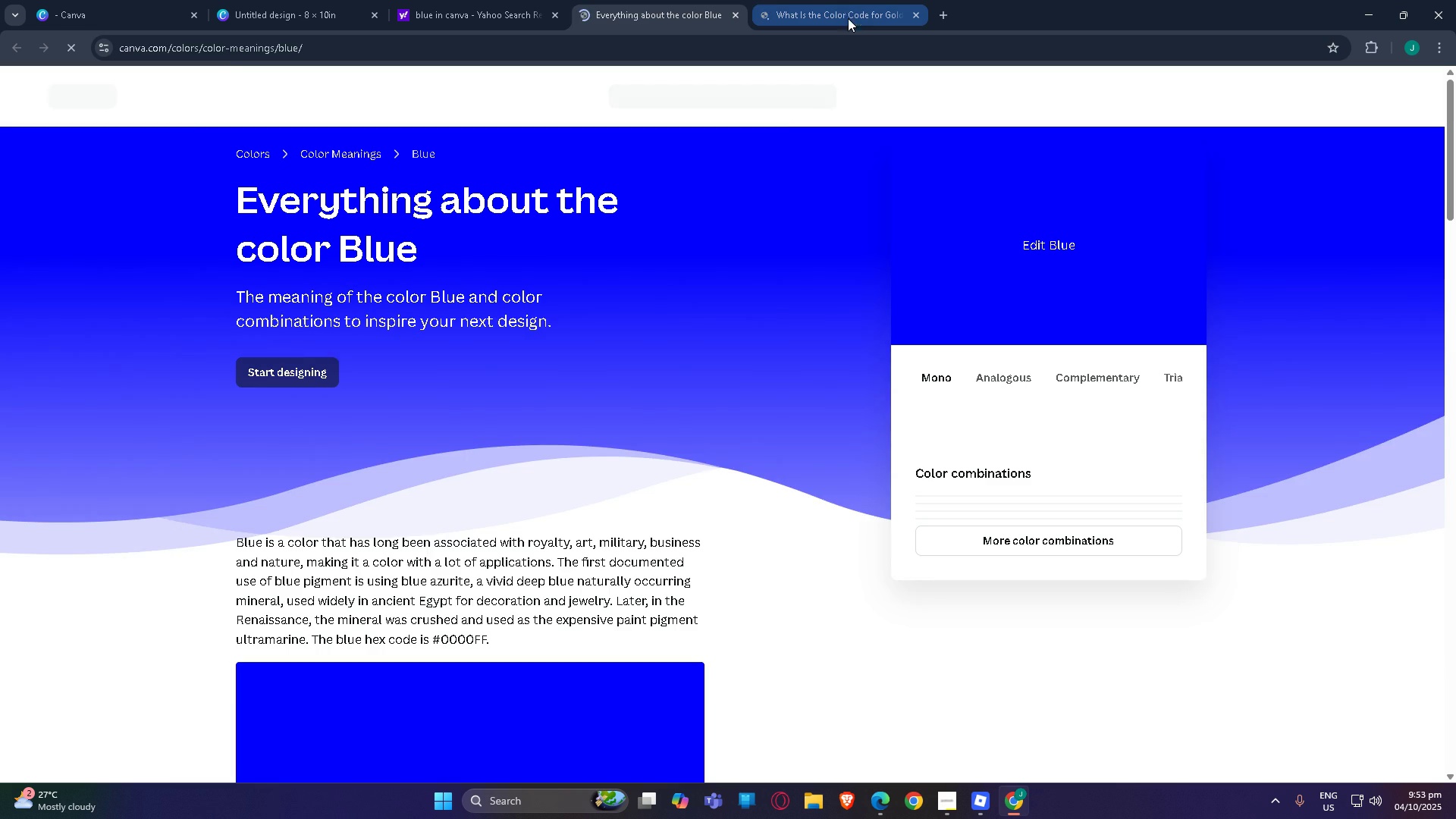 
scroll: coordinate [397, 491], scroll_direction: down, amount: 15.0
 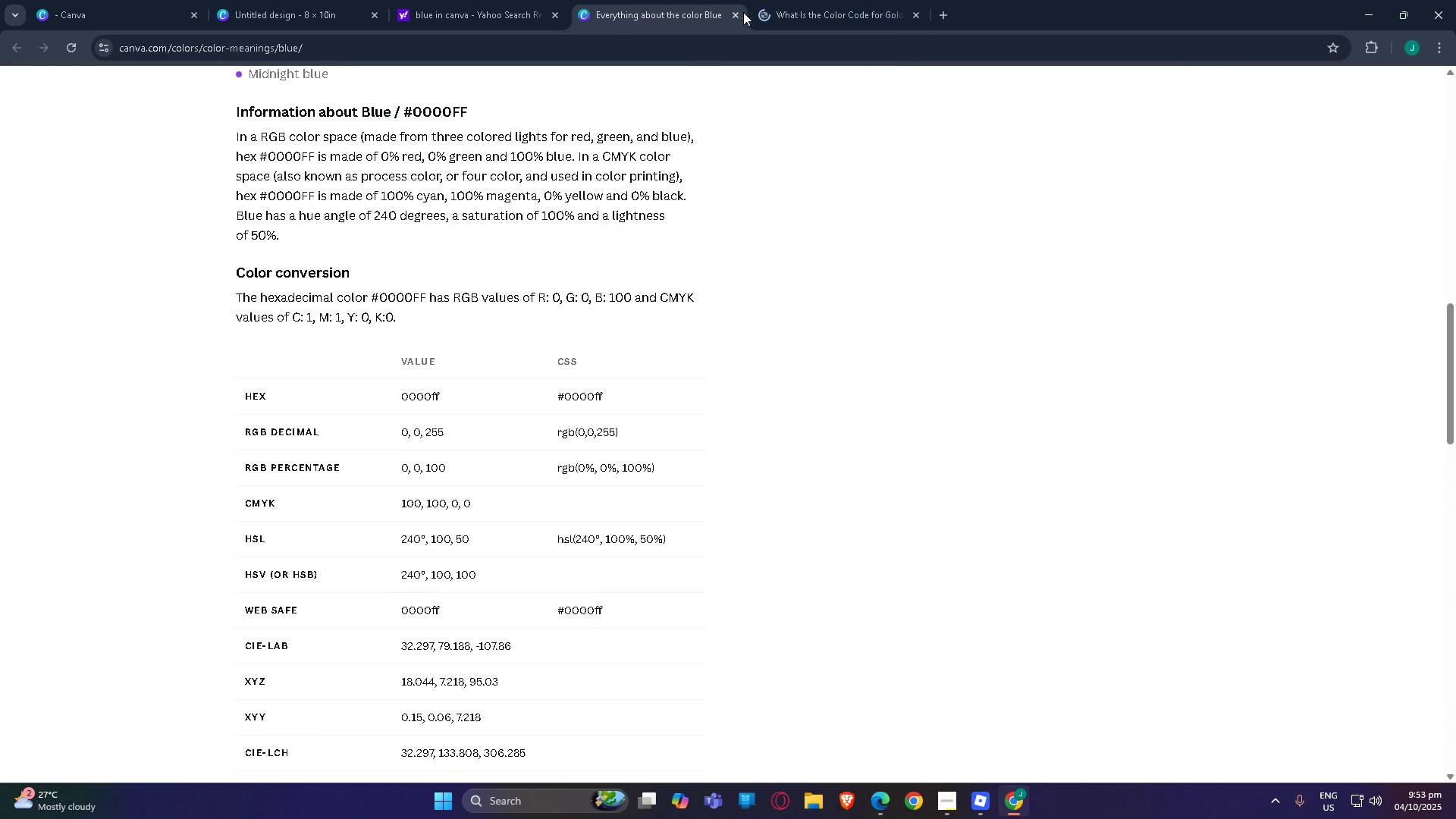 
left_click([733, 12])
 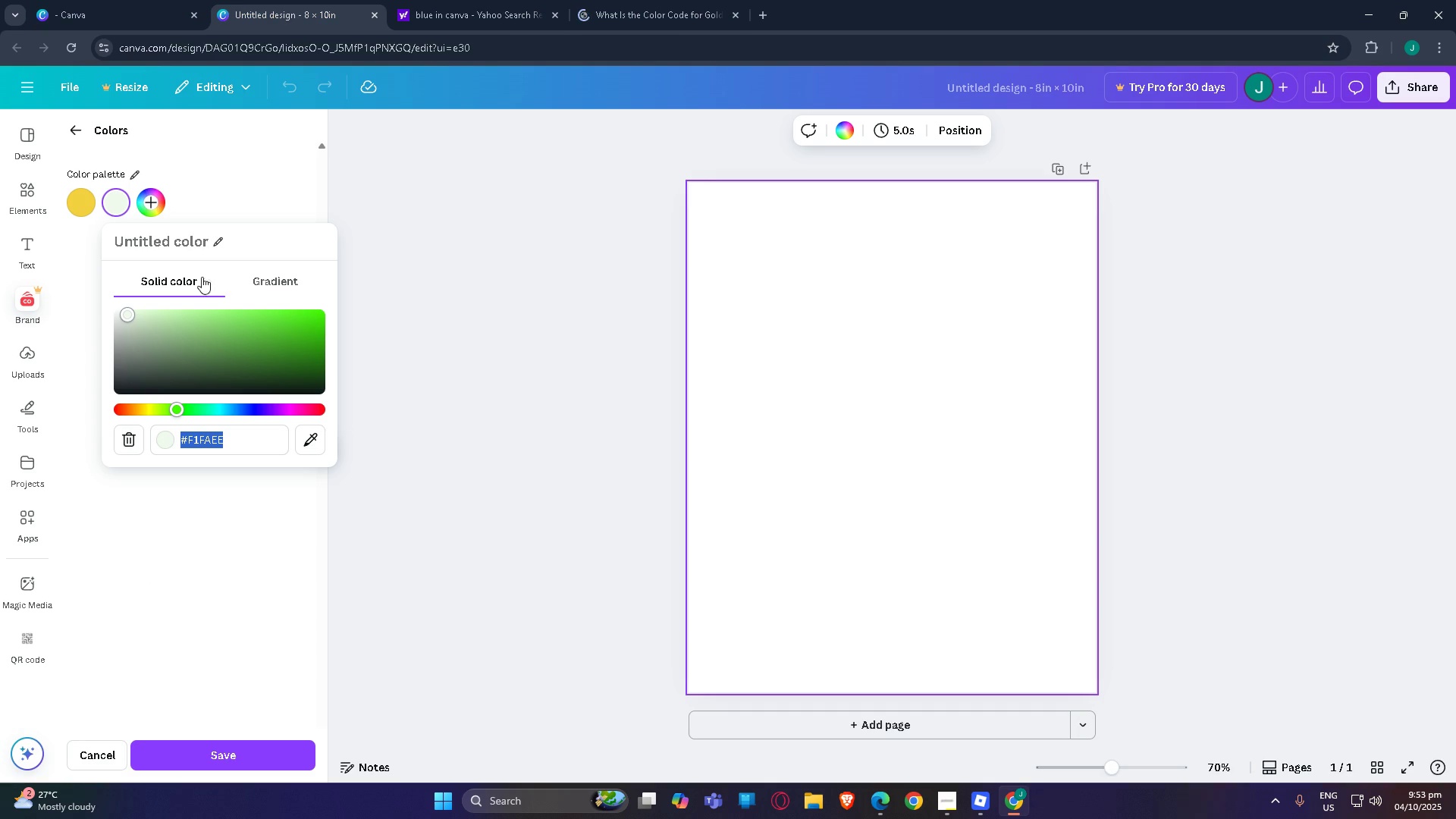 
left_click([271, 282])
 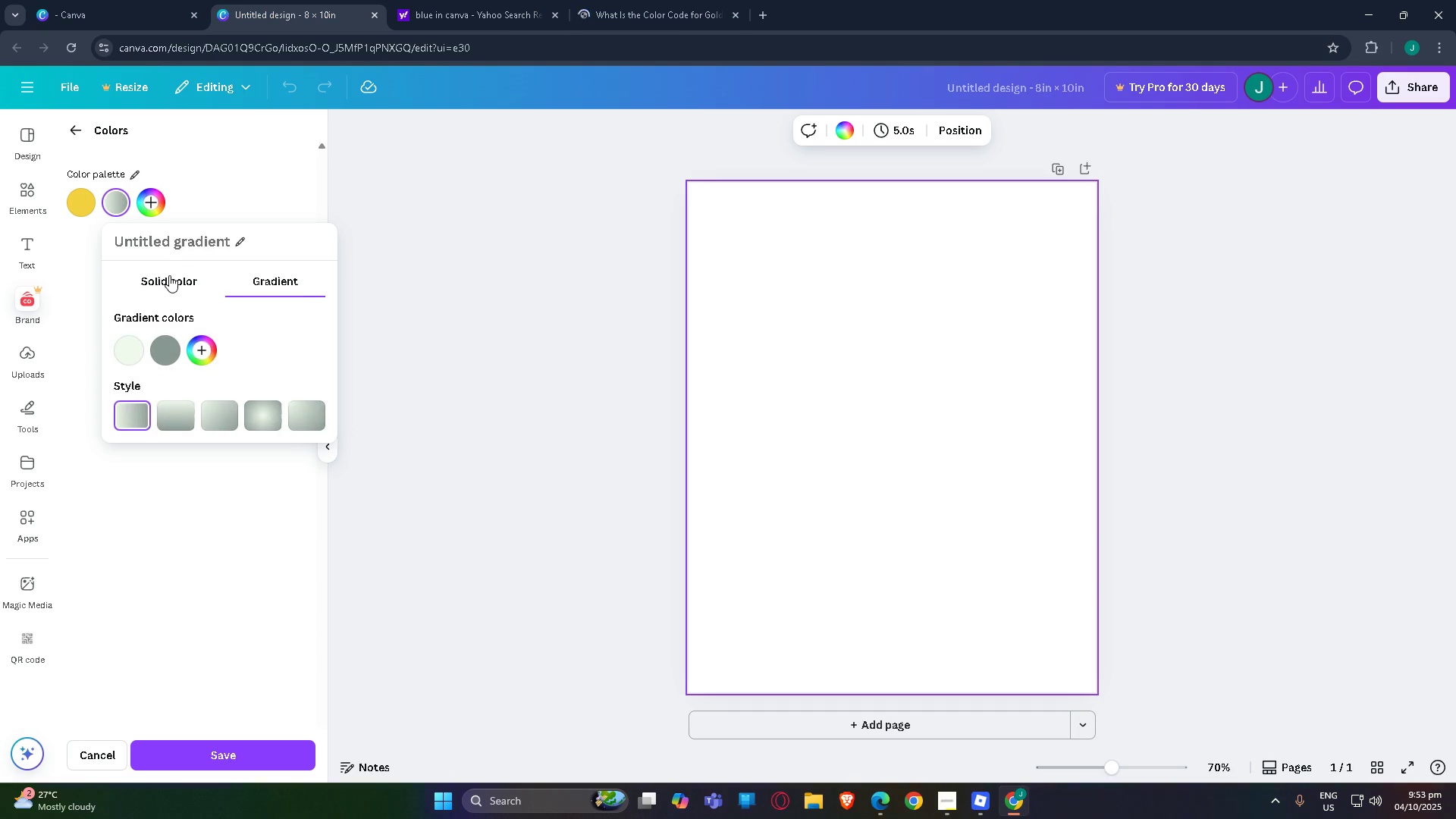 
left_click([169, 275])